 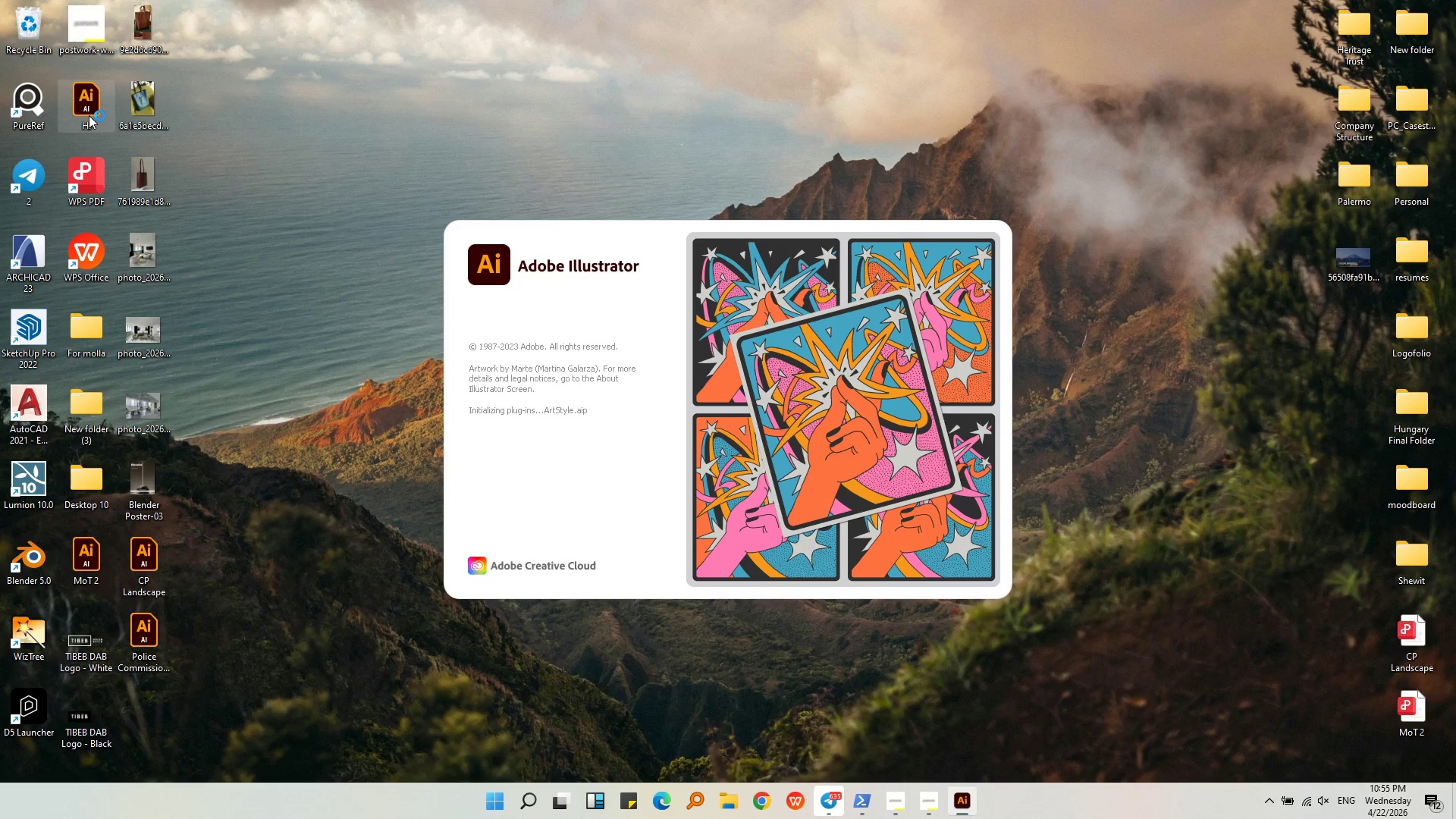 
left_click([67, 11])
 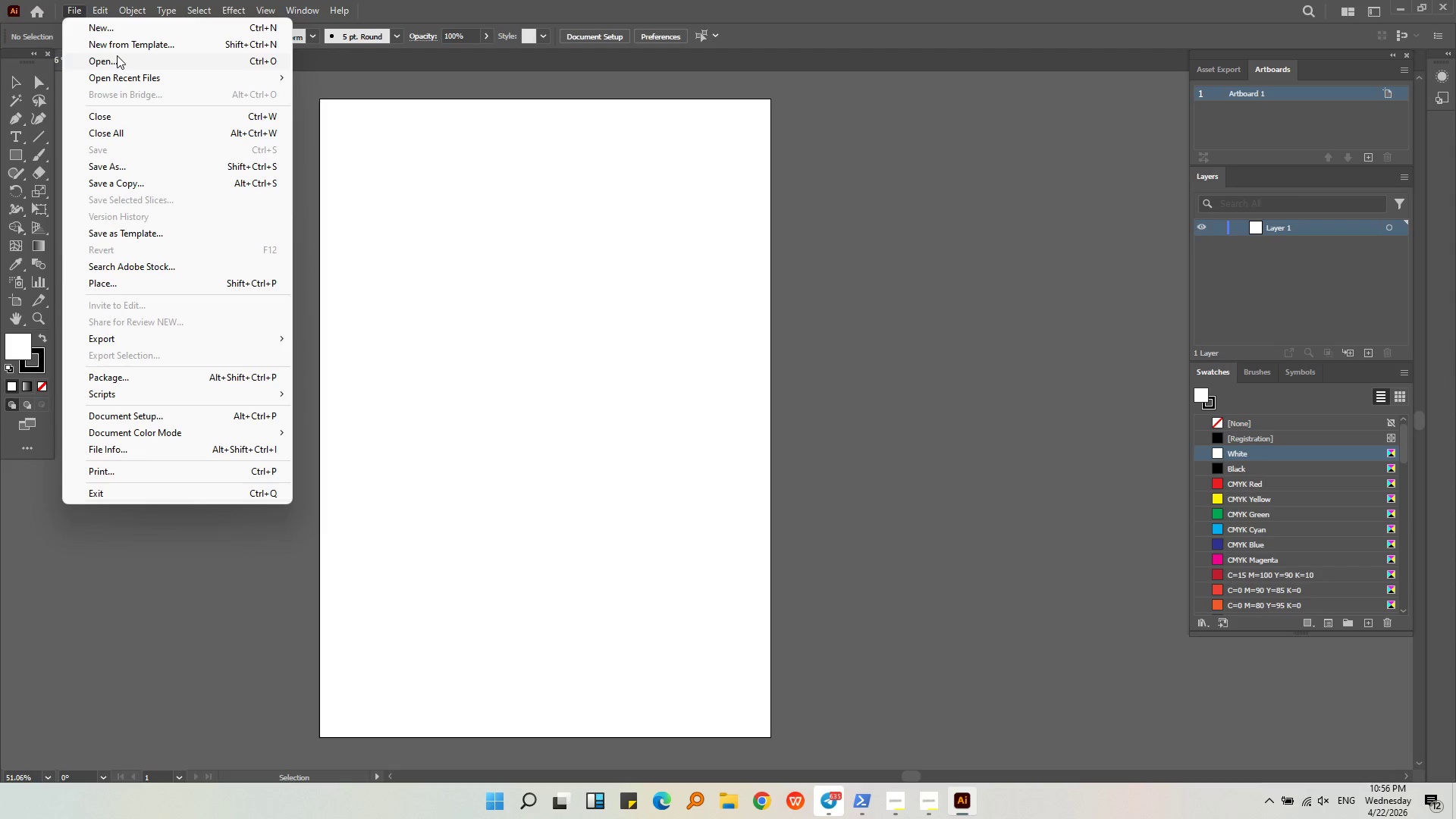 
left_click([118, 24])
 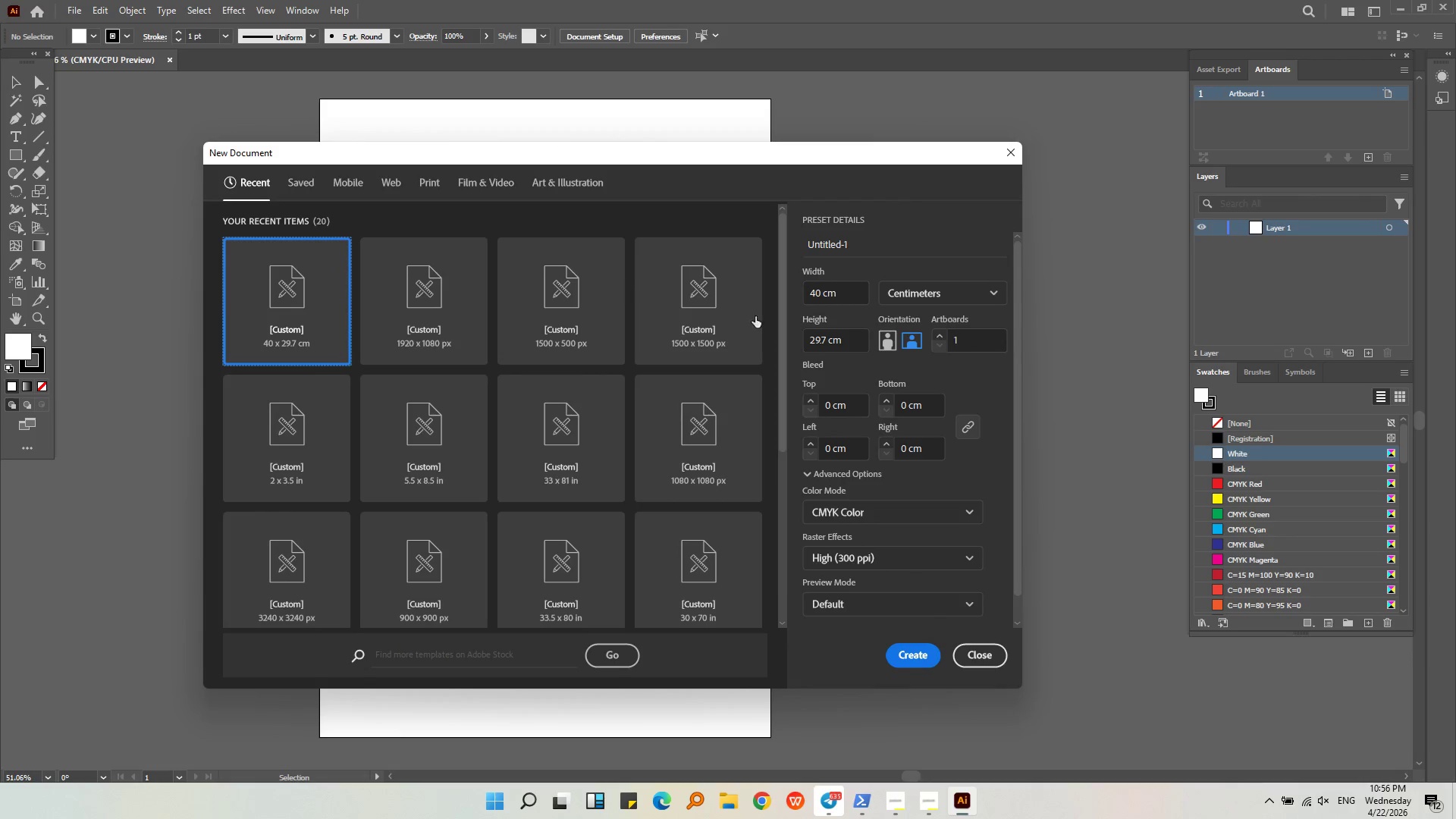 
left_click([827, 290])
 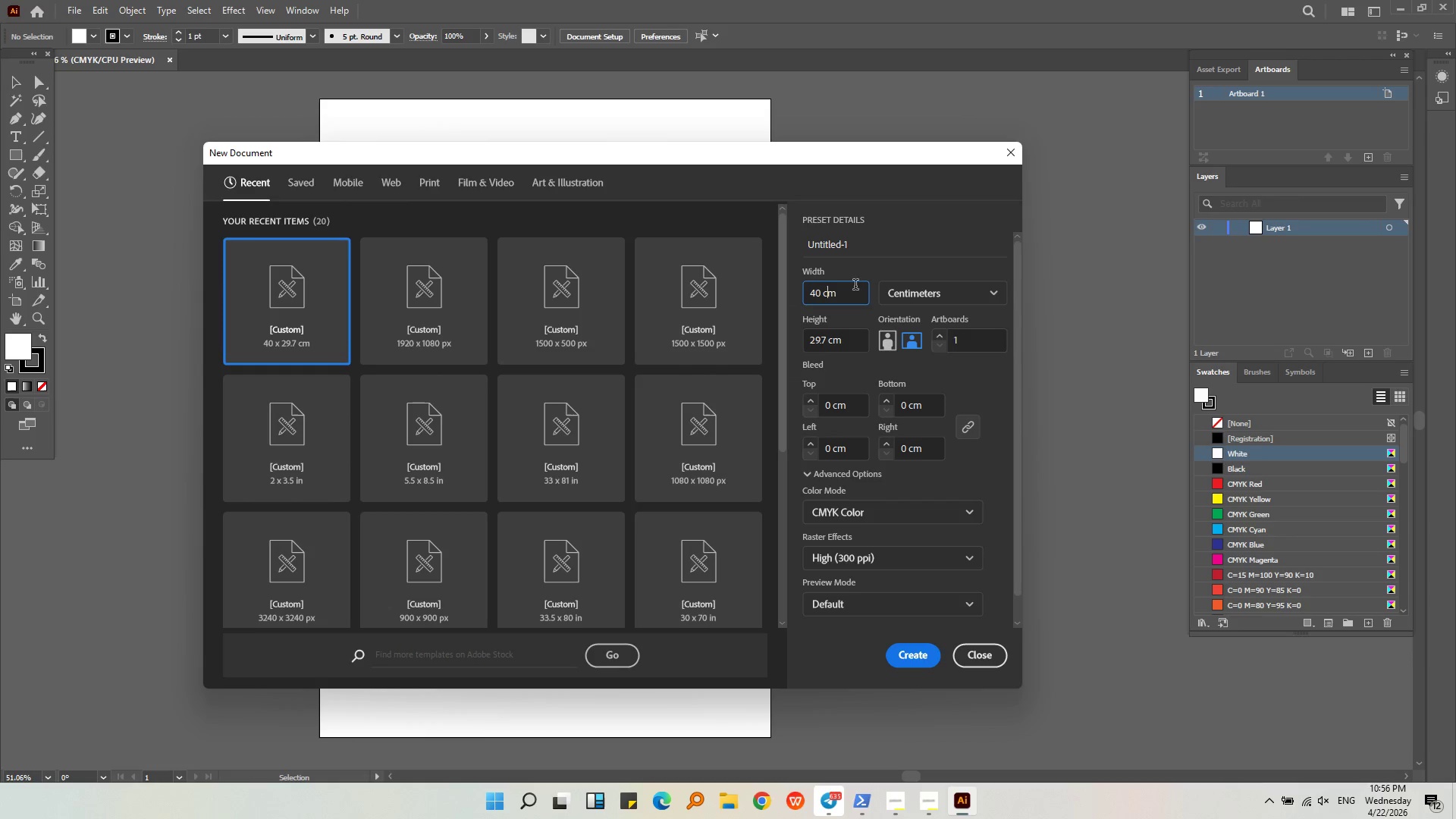 
left_click([888, 285])
 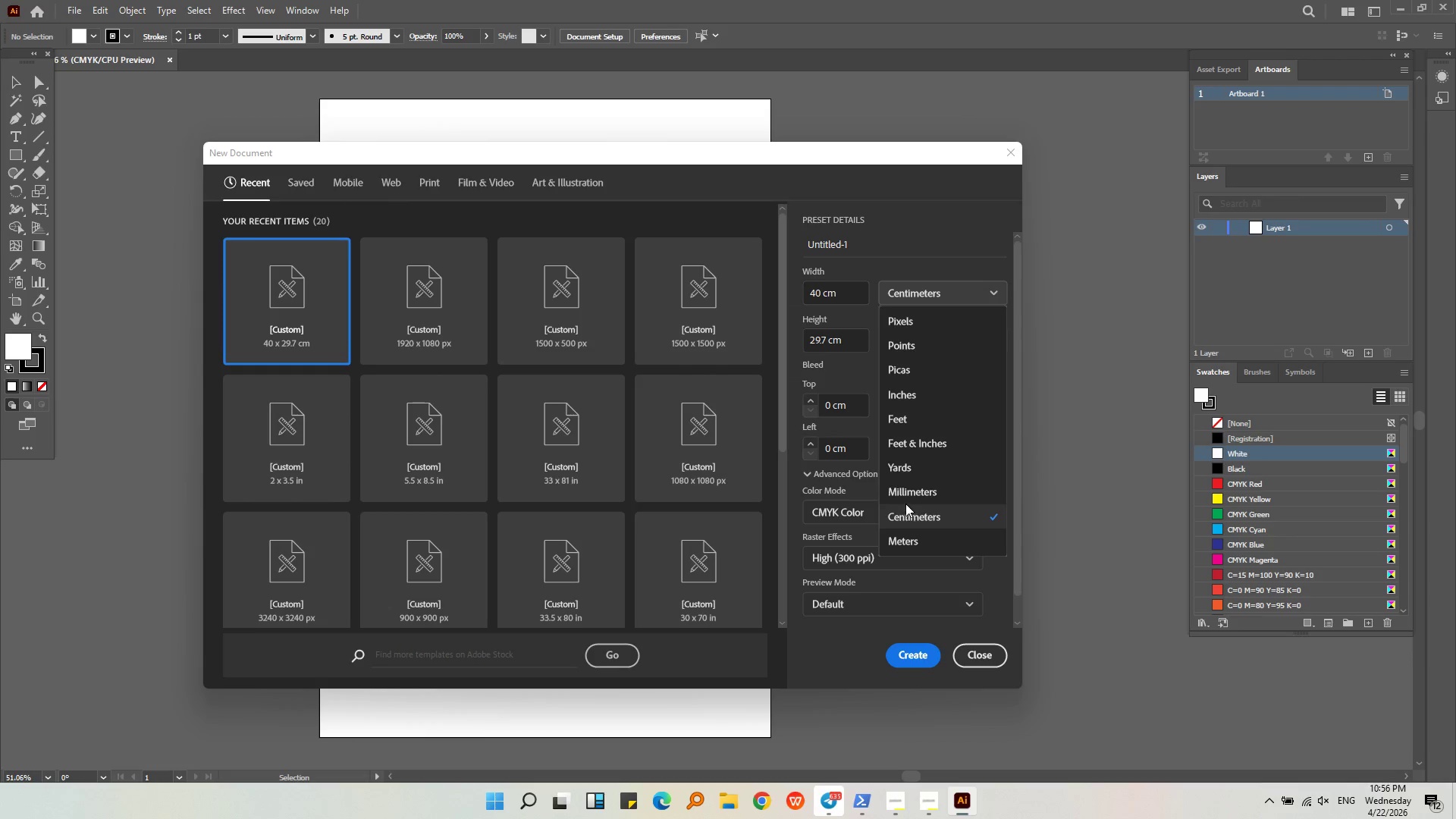 
wait(5.61)
 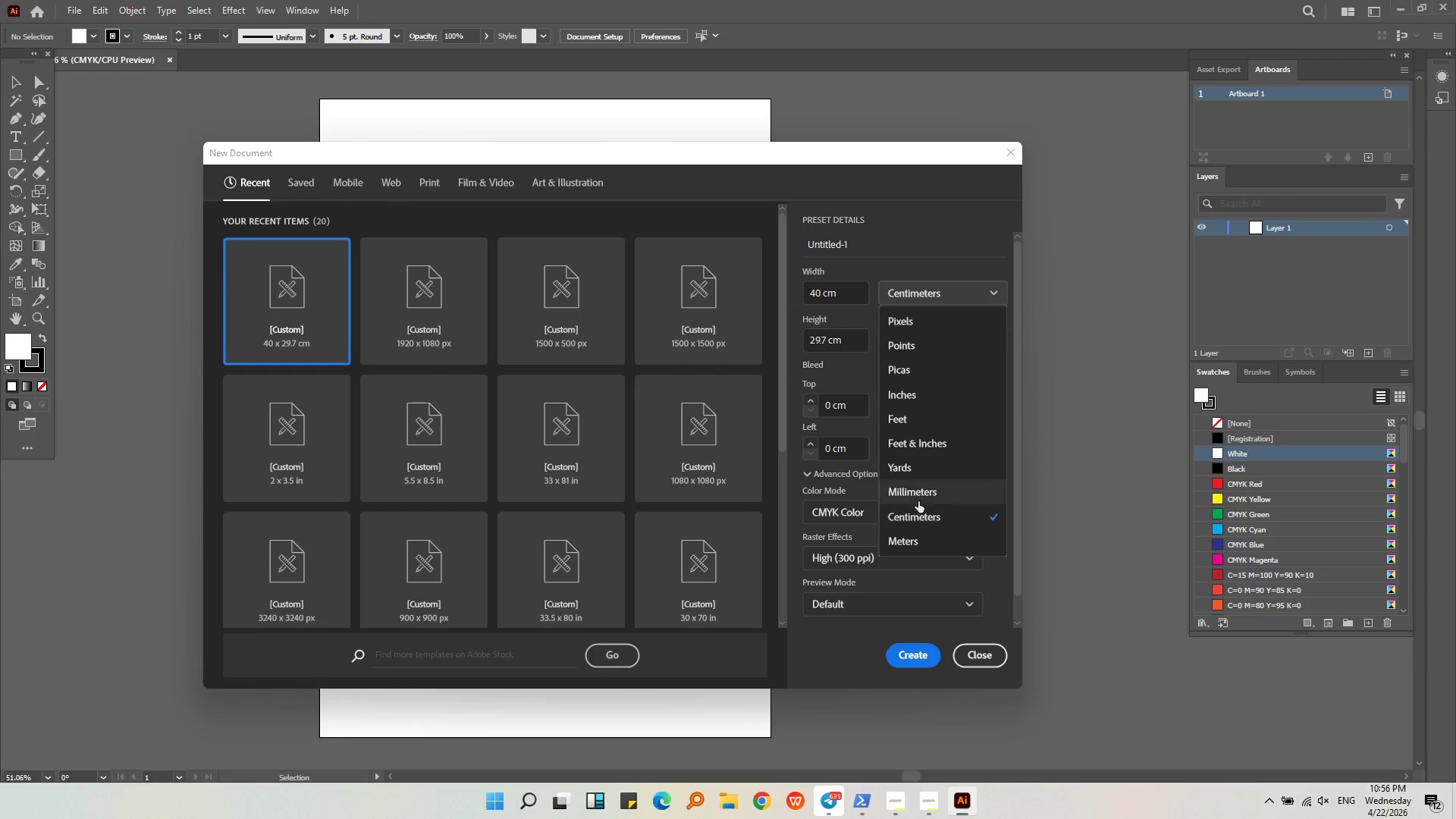 
left_click([925, 323])
 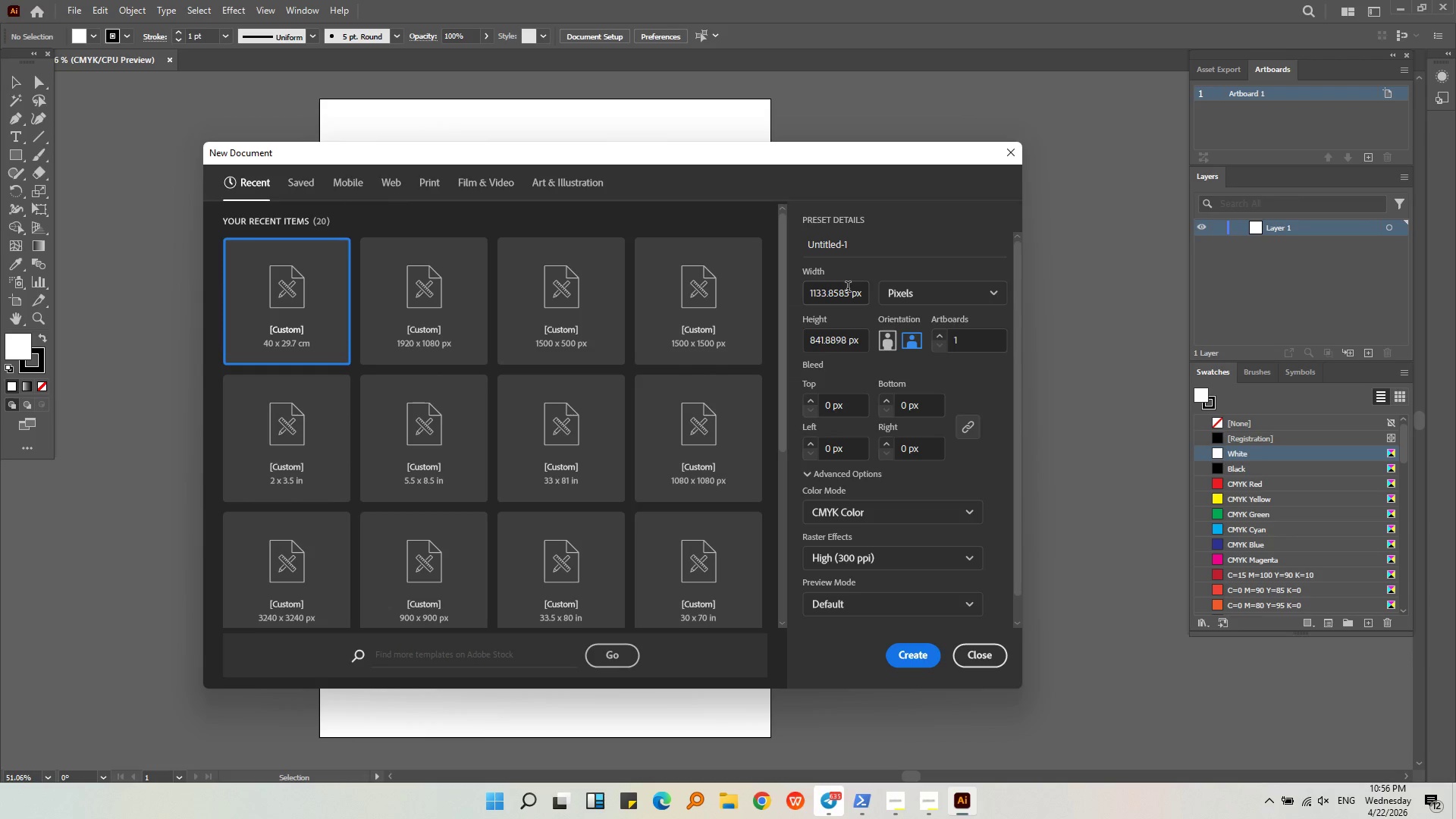 
left_click_drag(start_coordinate=[848, 288], to_coordinate=[770, 292])
 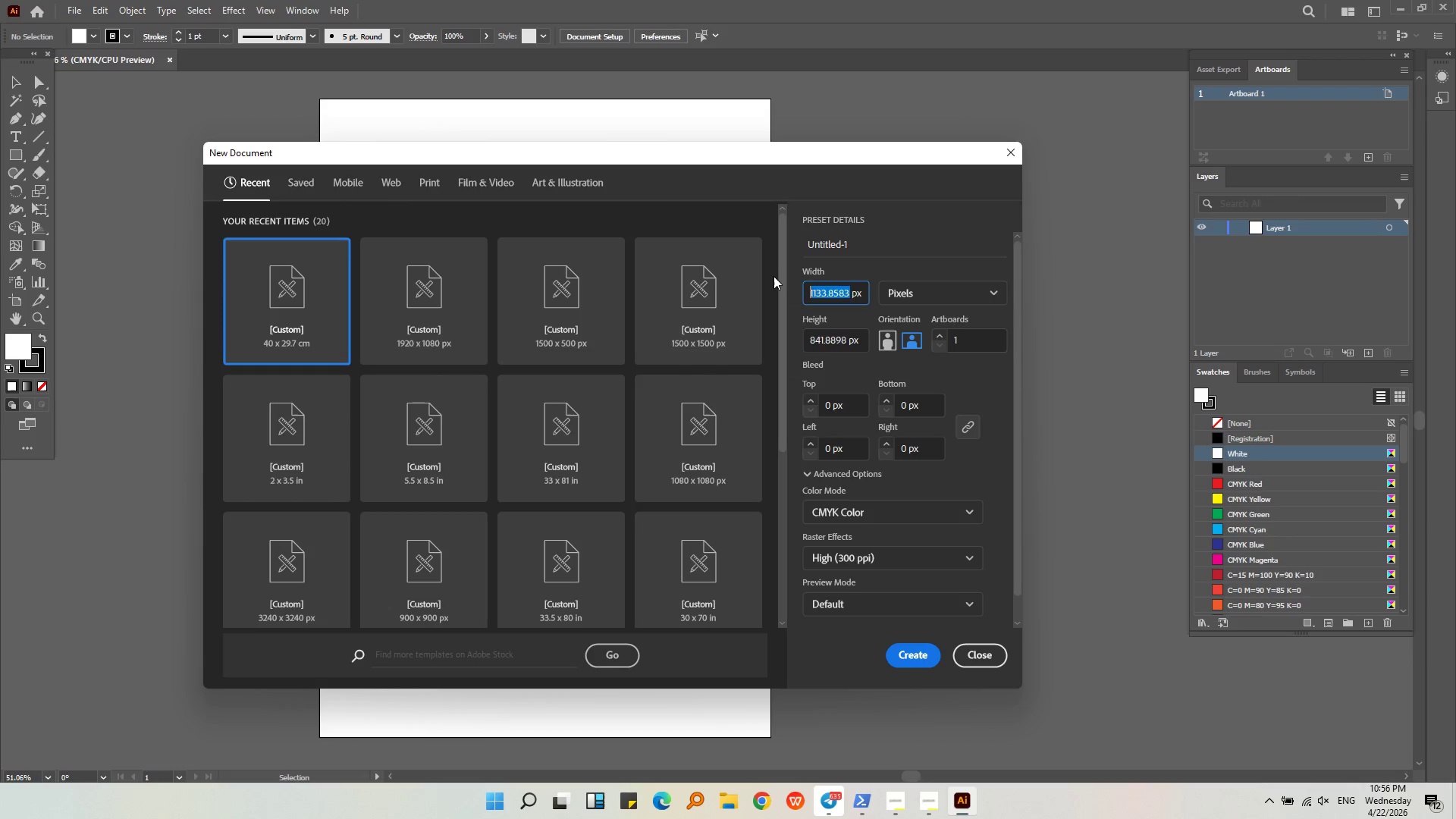 
key(Numpad6)
 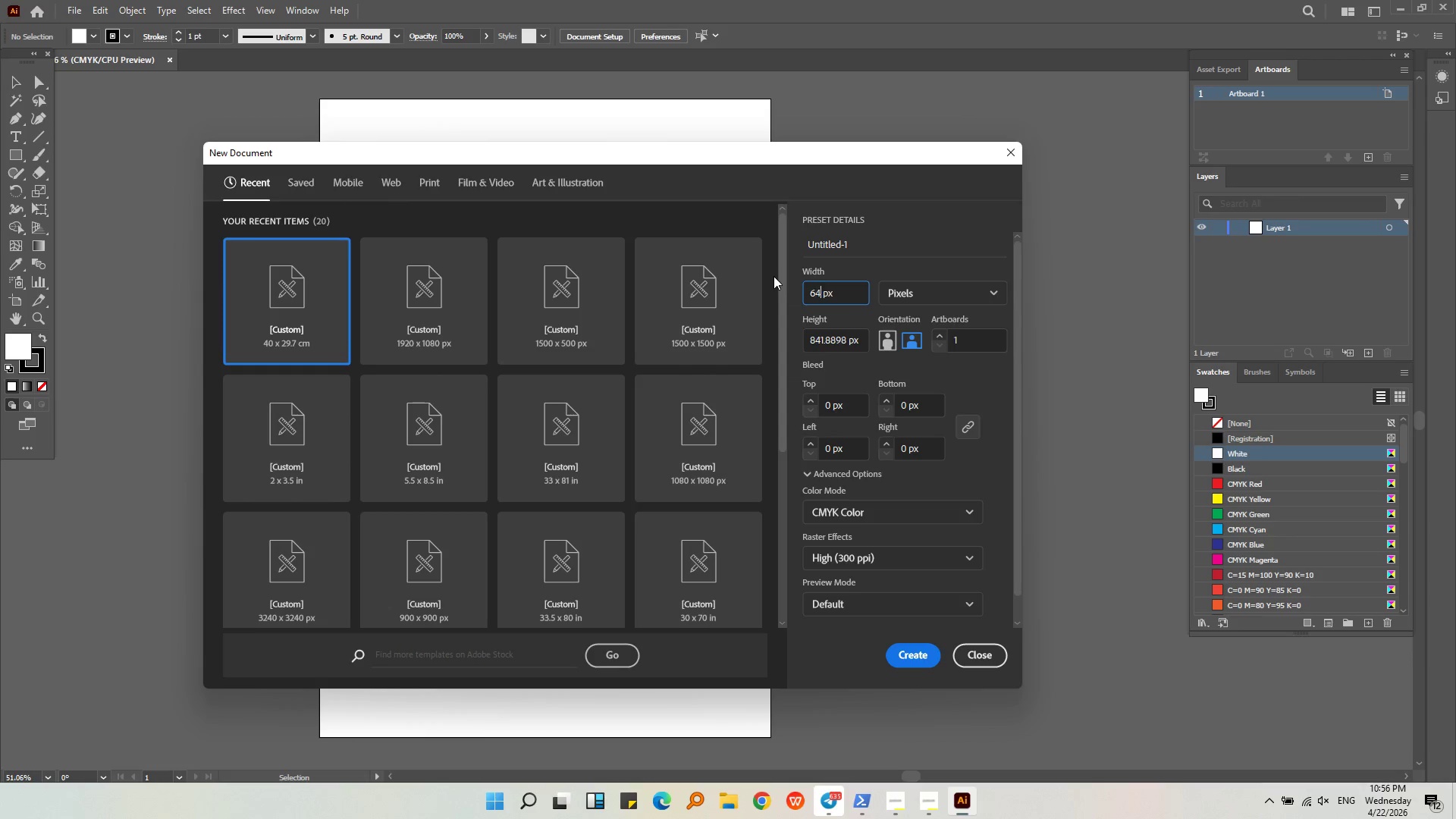 
key(Numpad4)
 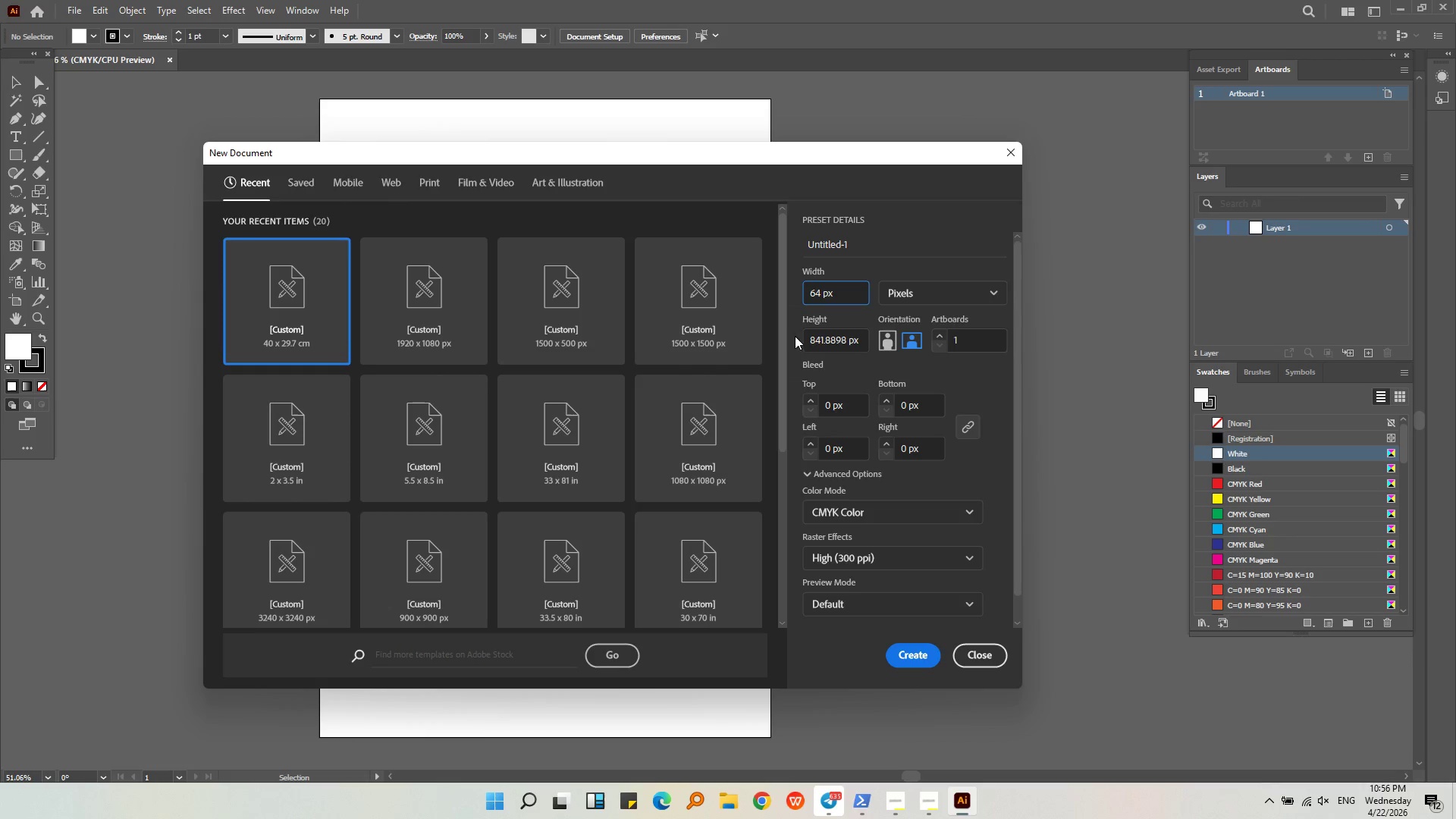 
left_click([839, 329])
 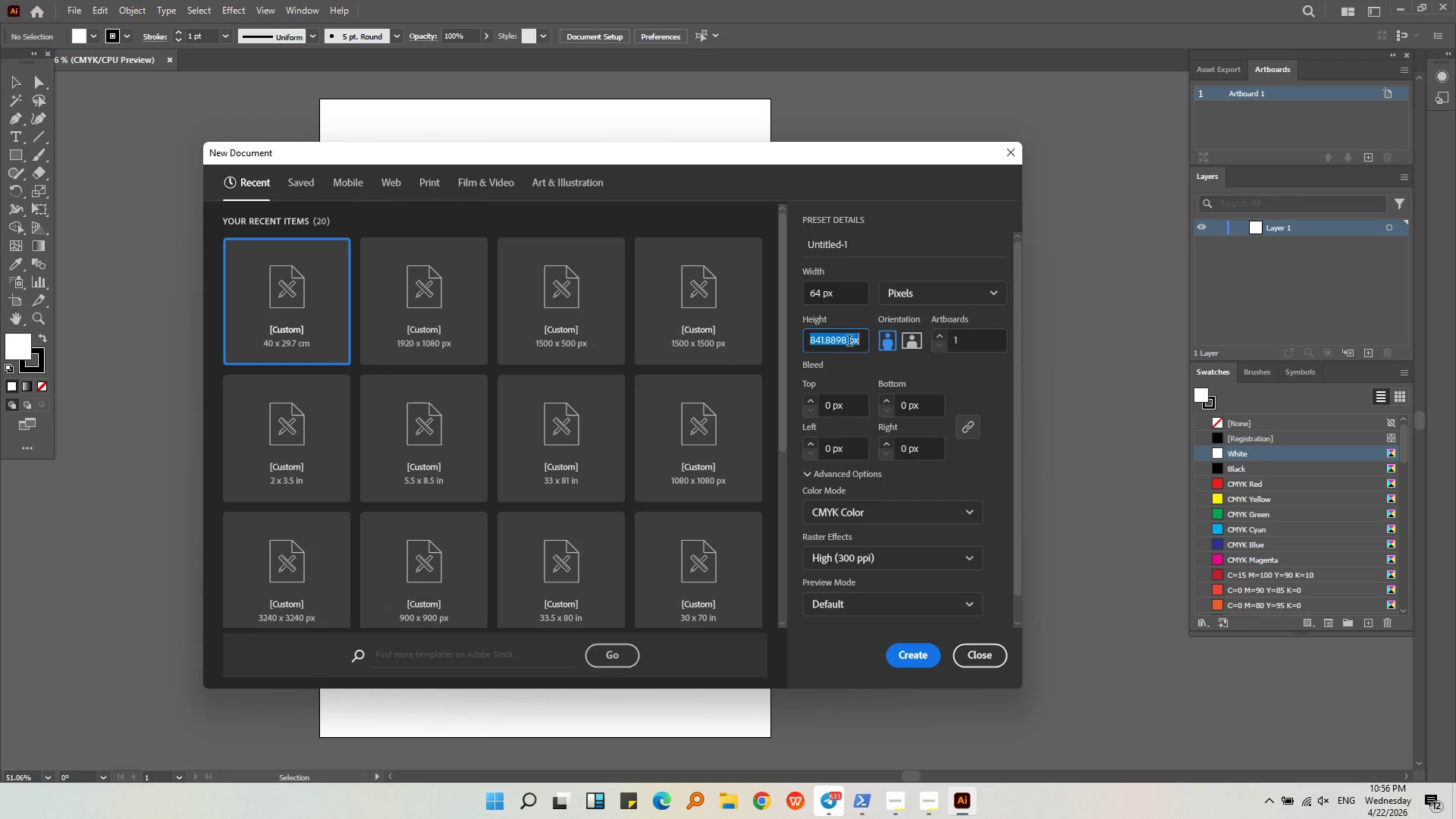 
left_click([849, 339])
 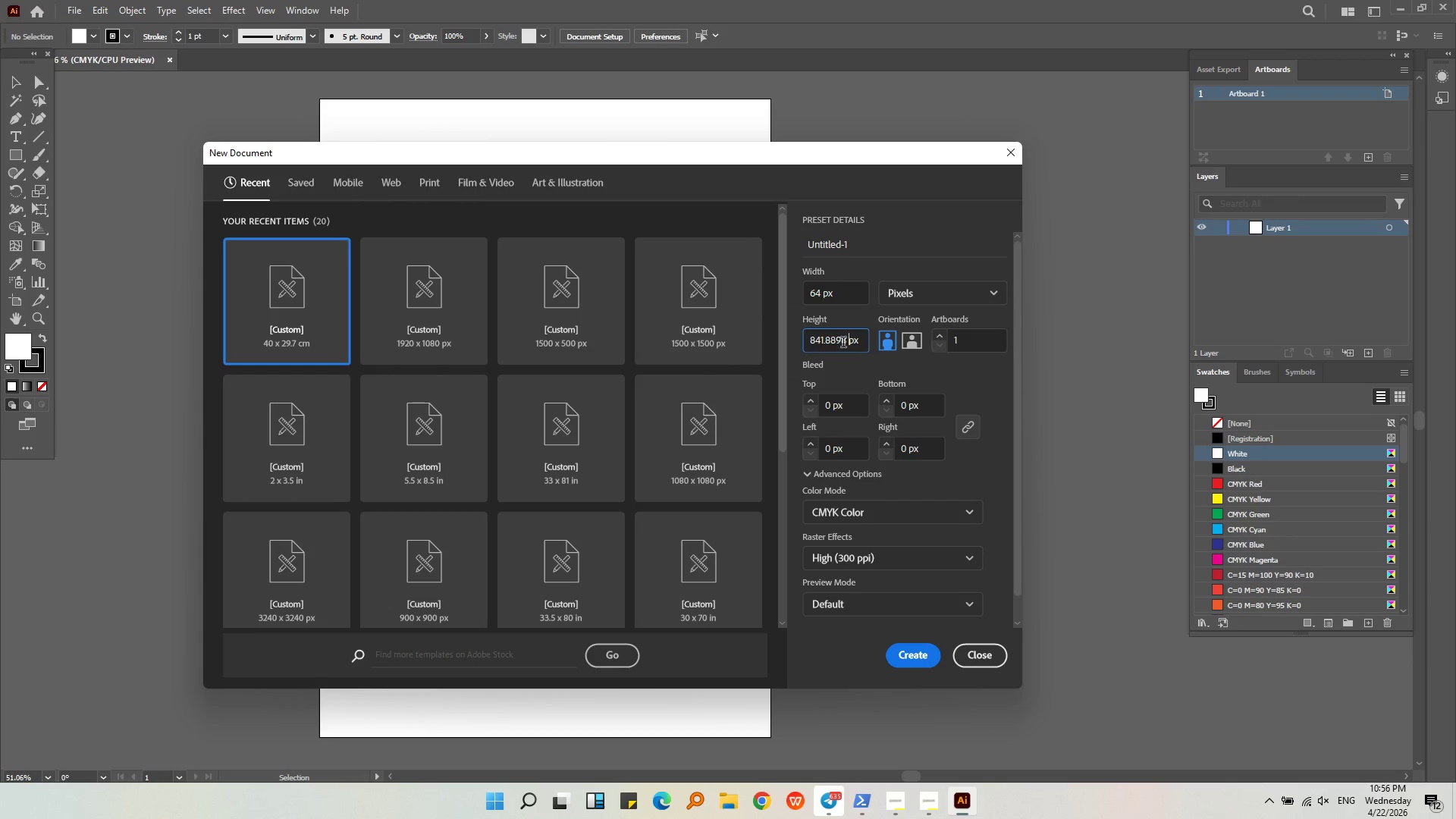 
left_click_drag(start_coordinate=[846, 344], to_coordinate=[733, 344])
 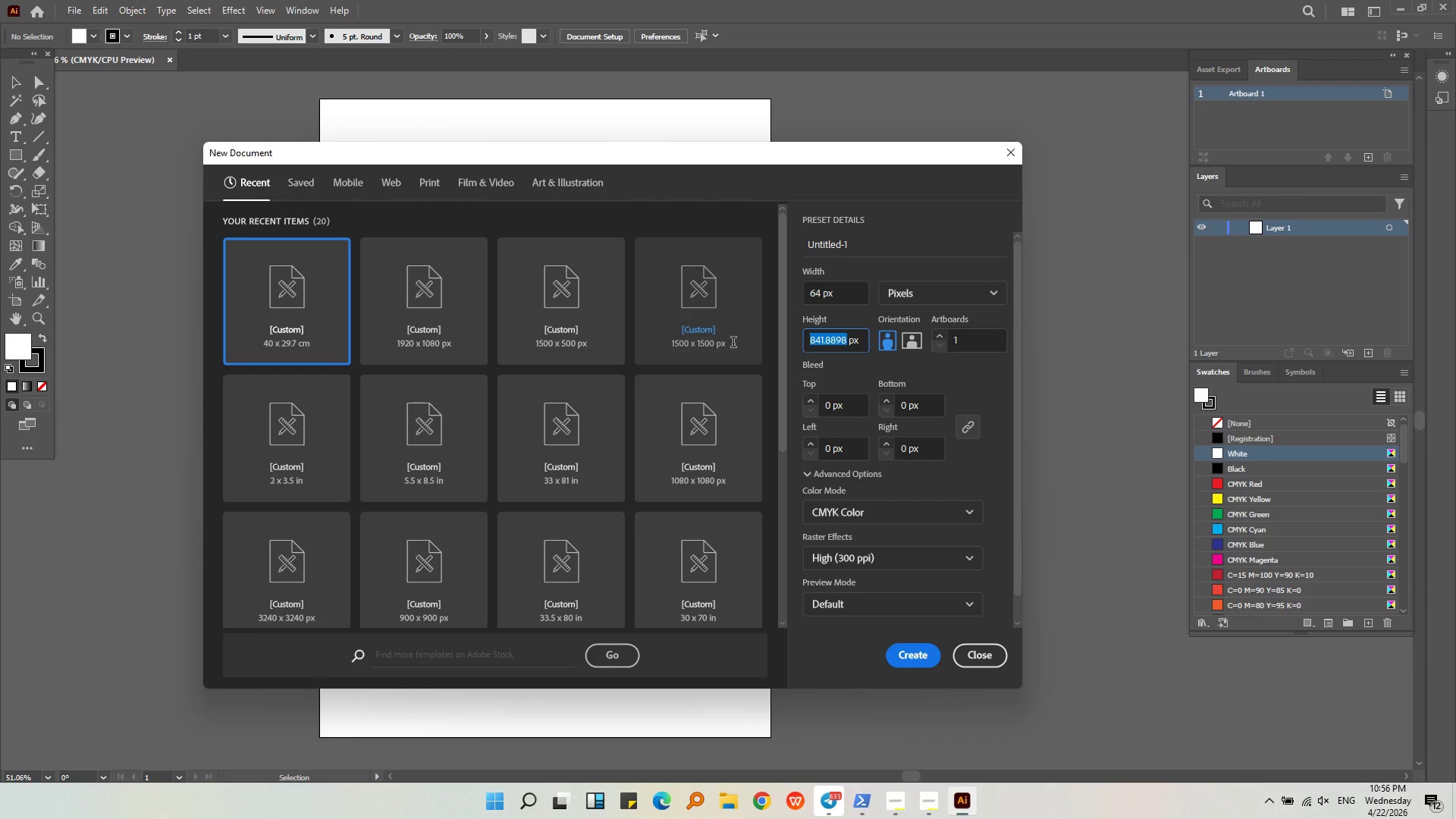 
key(Numpad6)
 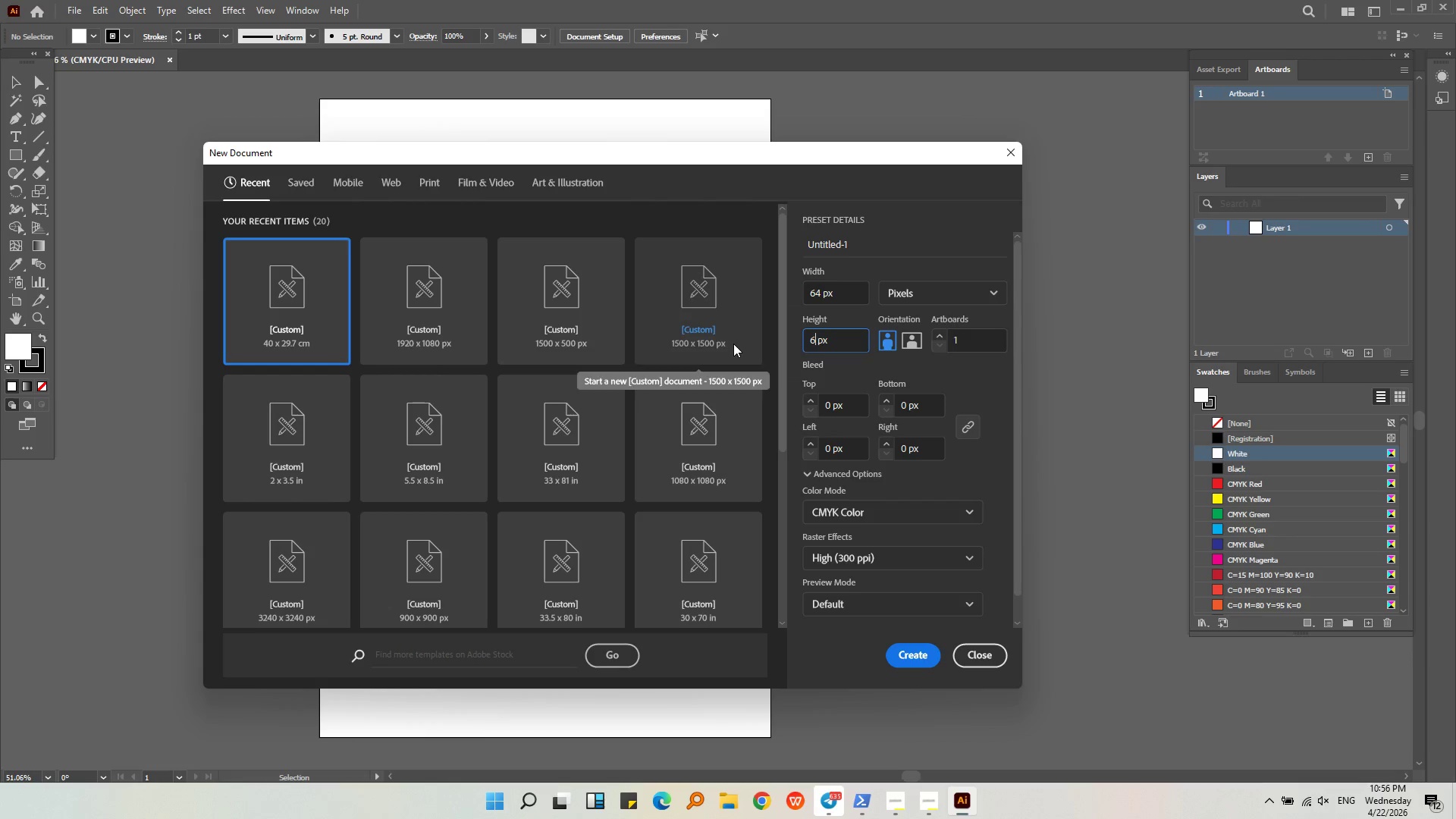 
key(Numpad4)
 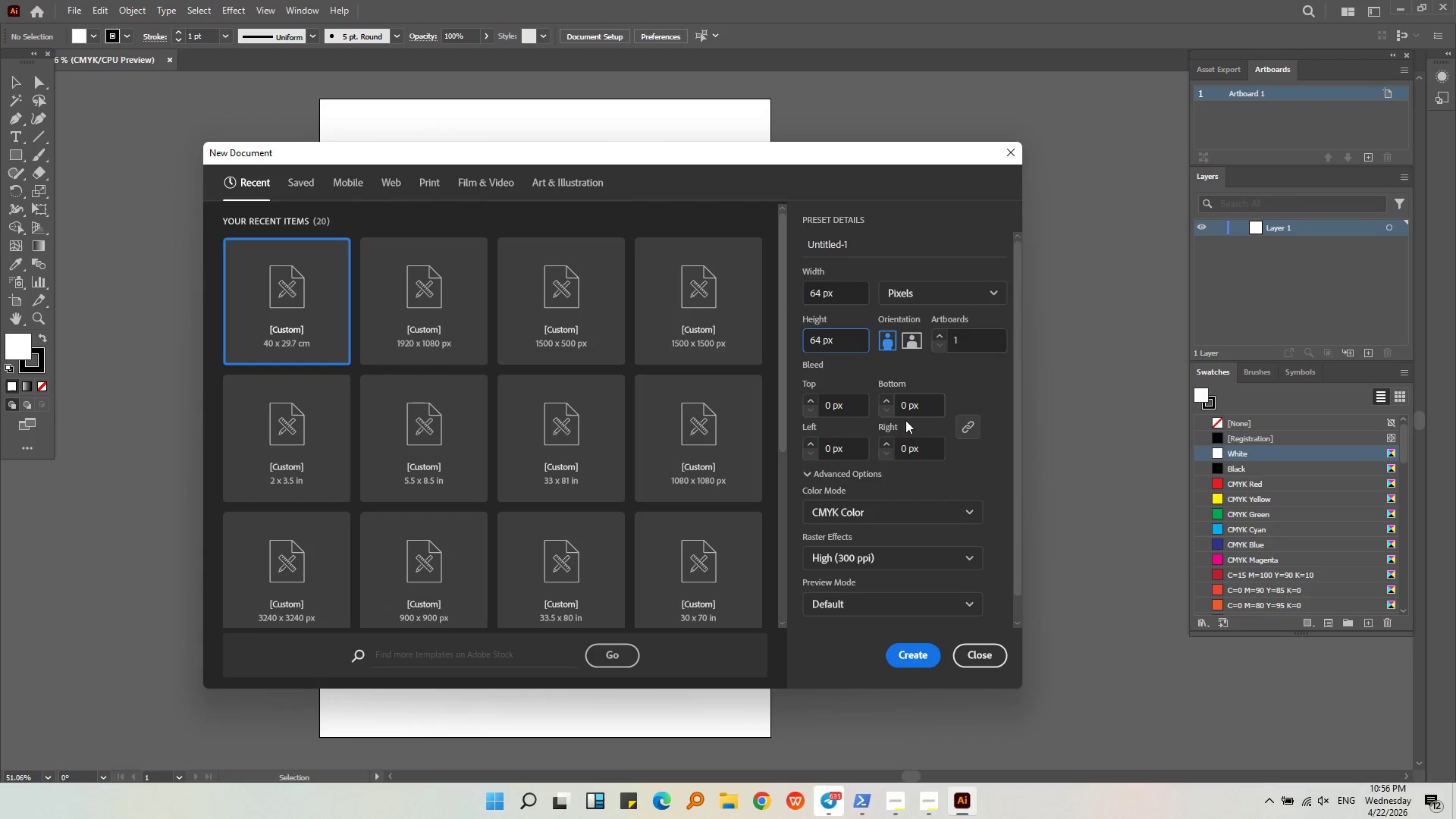 
left_click([958, 387])
 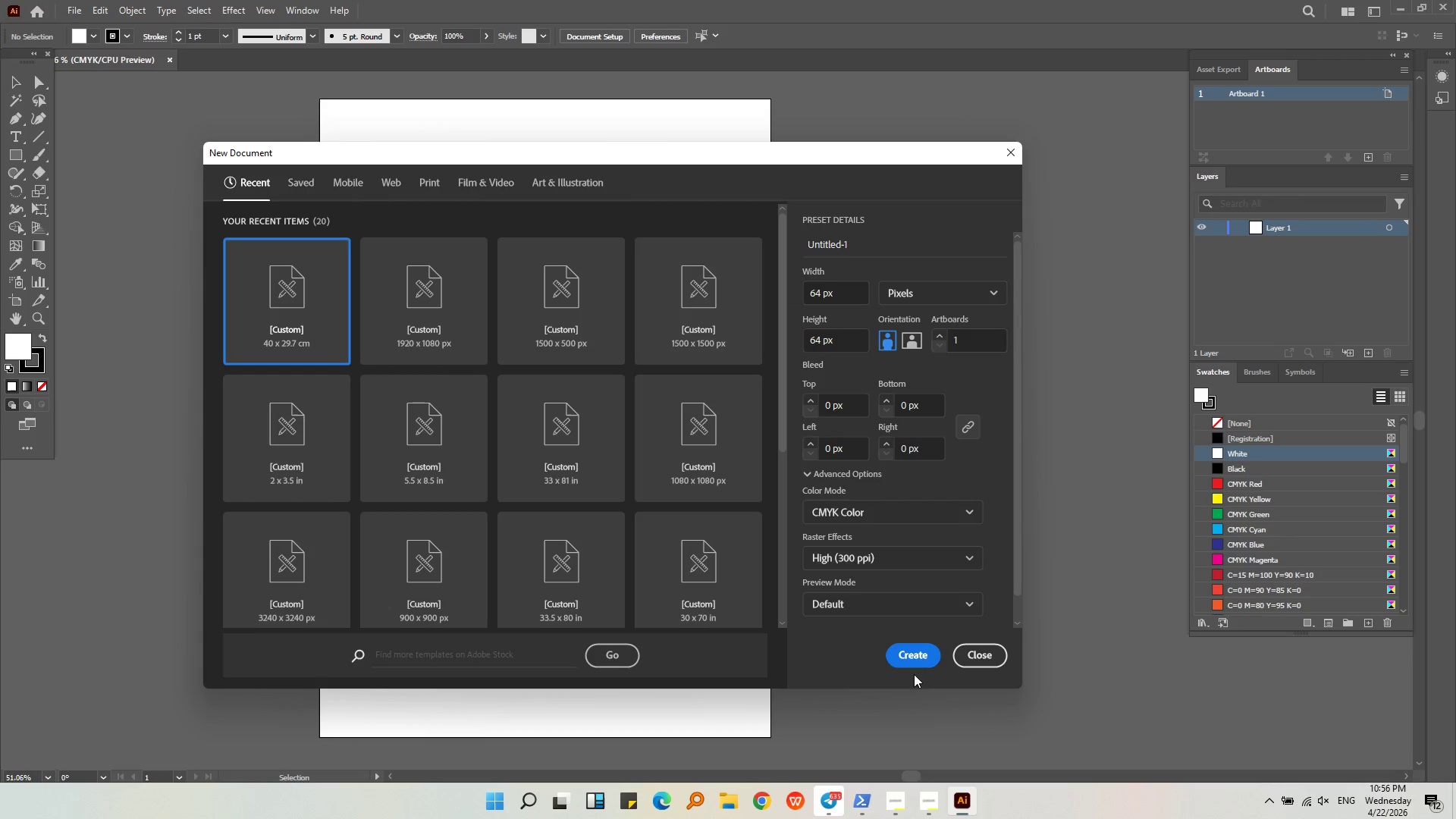 
left_click([915, 646])
 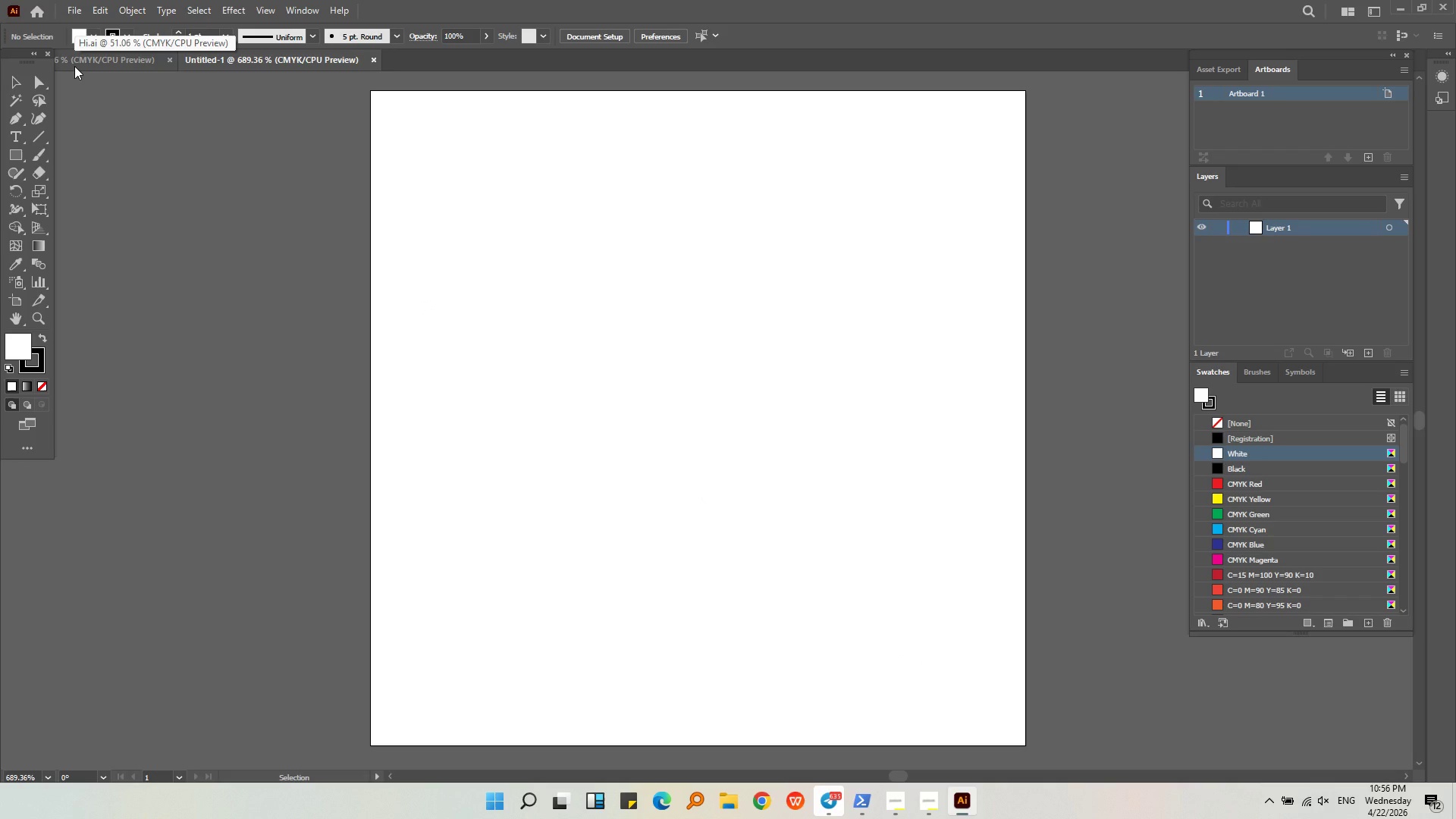 
wait(7.19)
 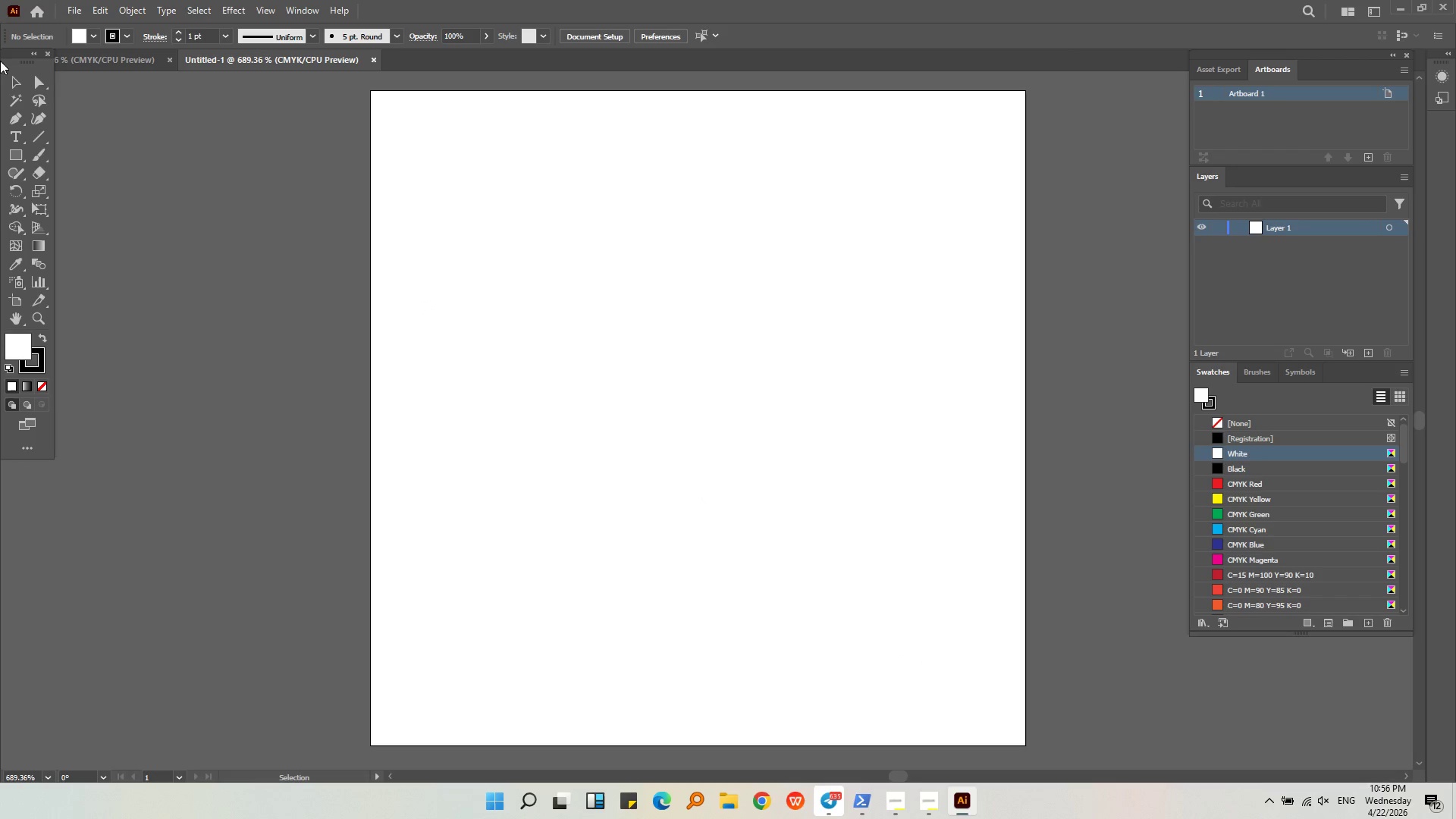 
left_click([74, 66])
 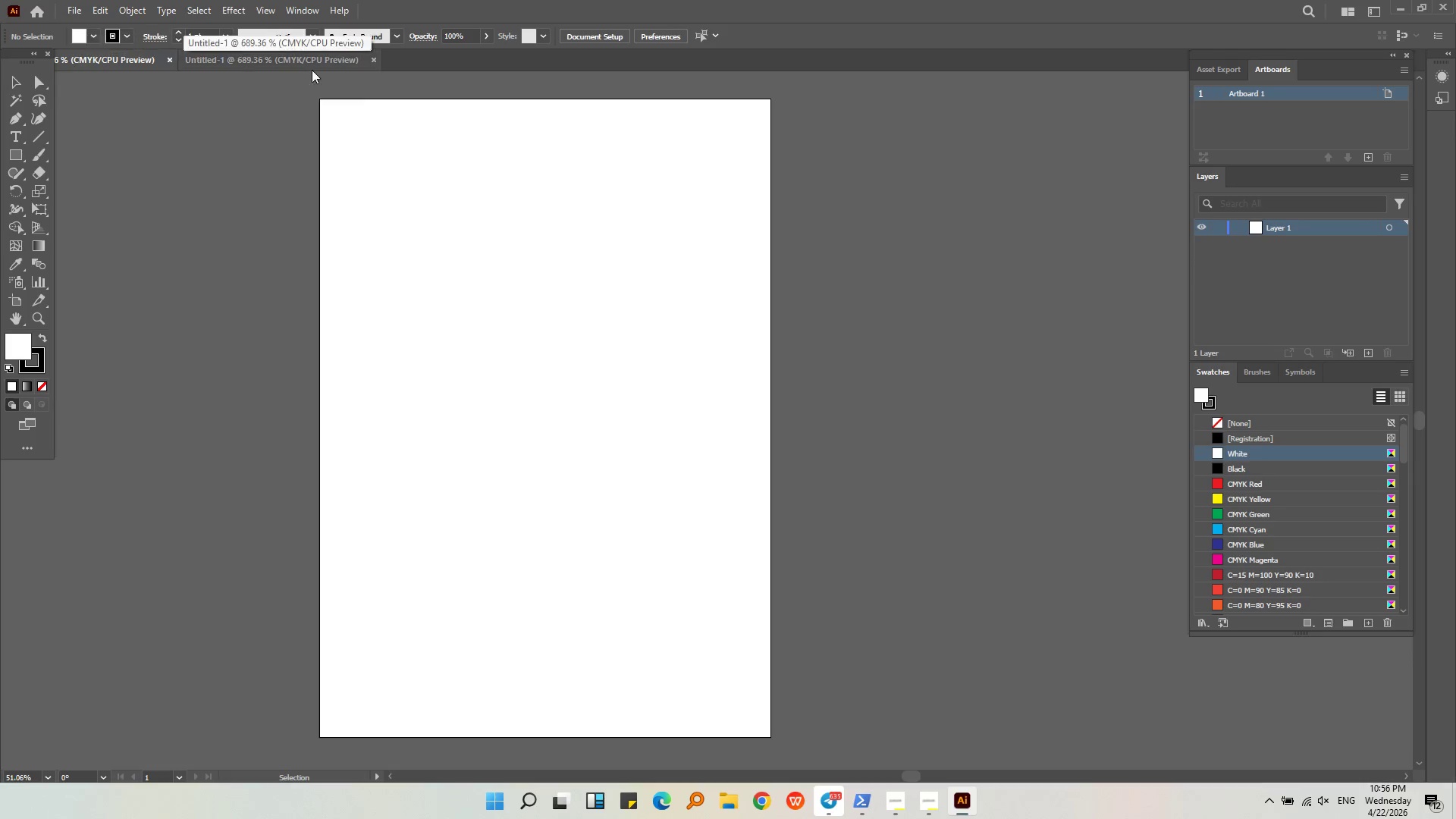 
left_click([307, 59])
 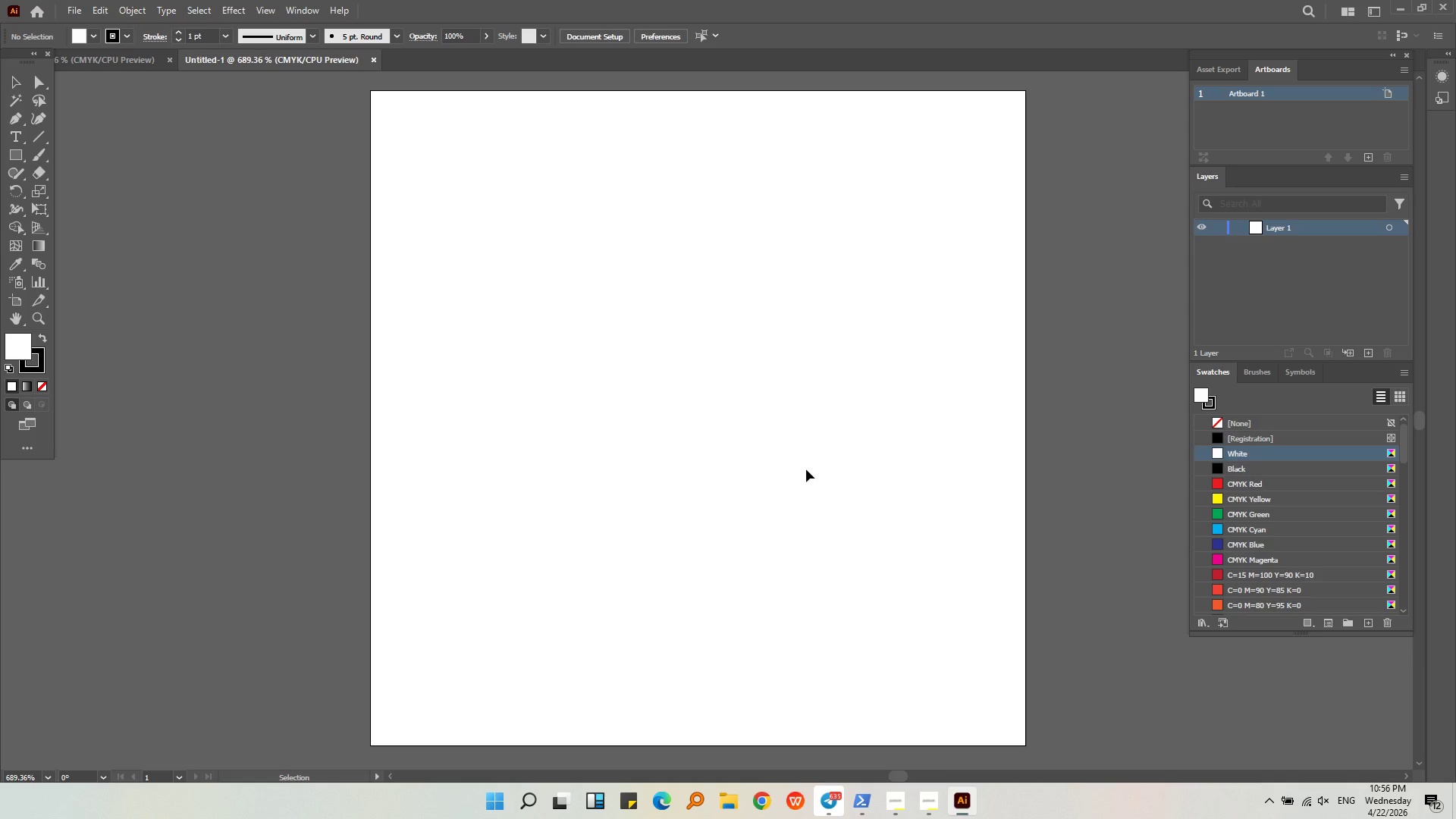 
key(Alt+AltLeft)
 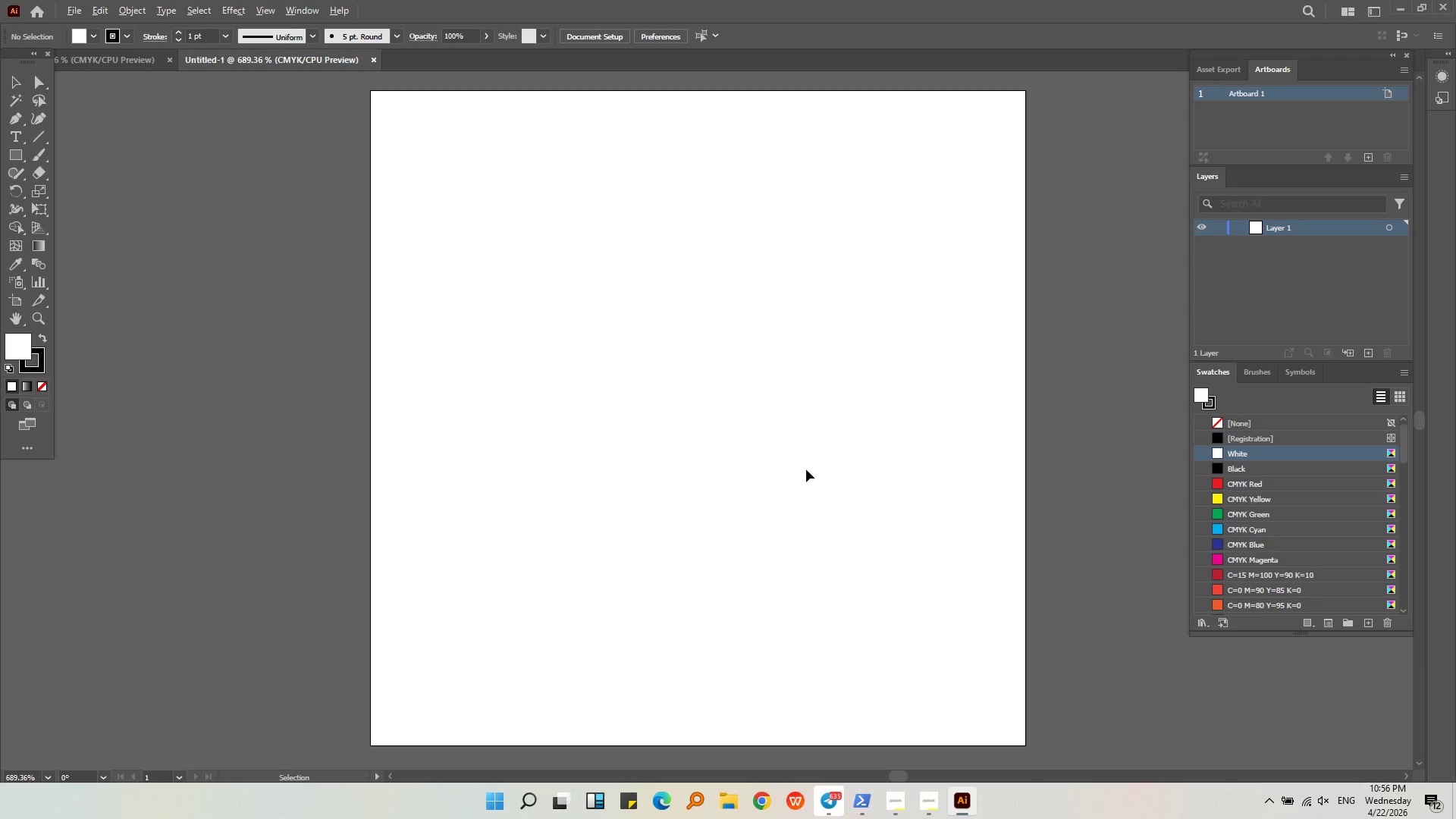 
scroll: coordinate [806, 469], scroll_direction: down, amount: 3.0
 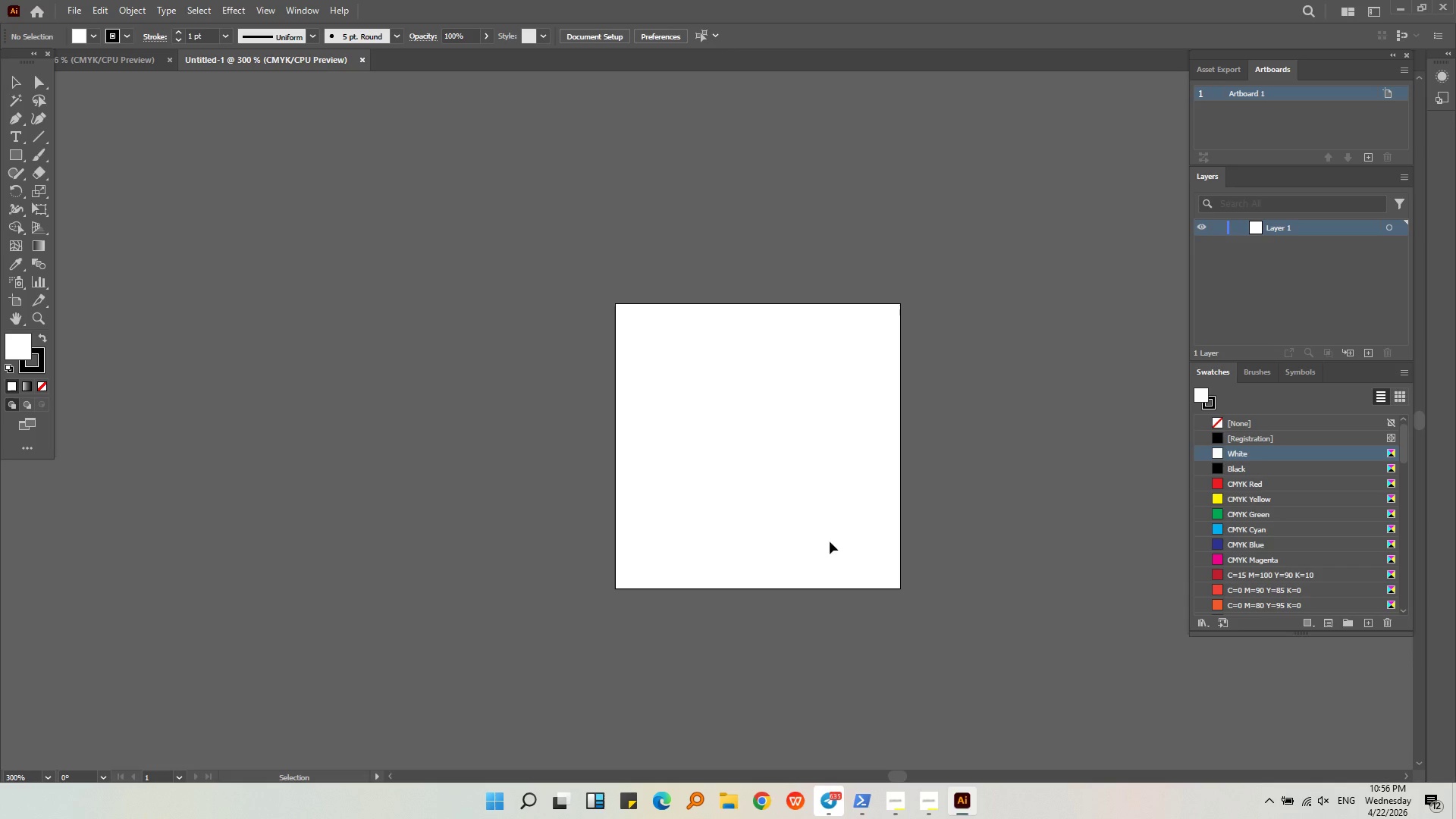 
left_click([822, 558])
 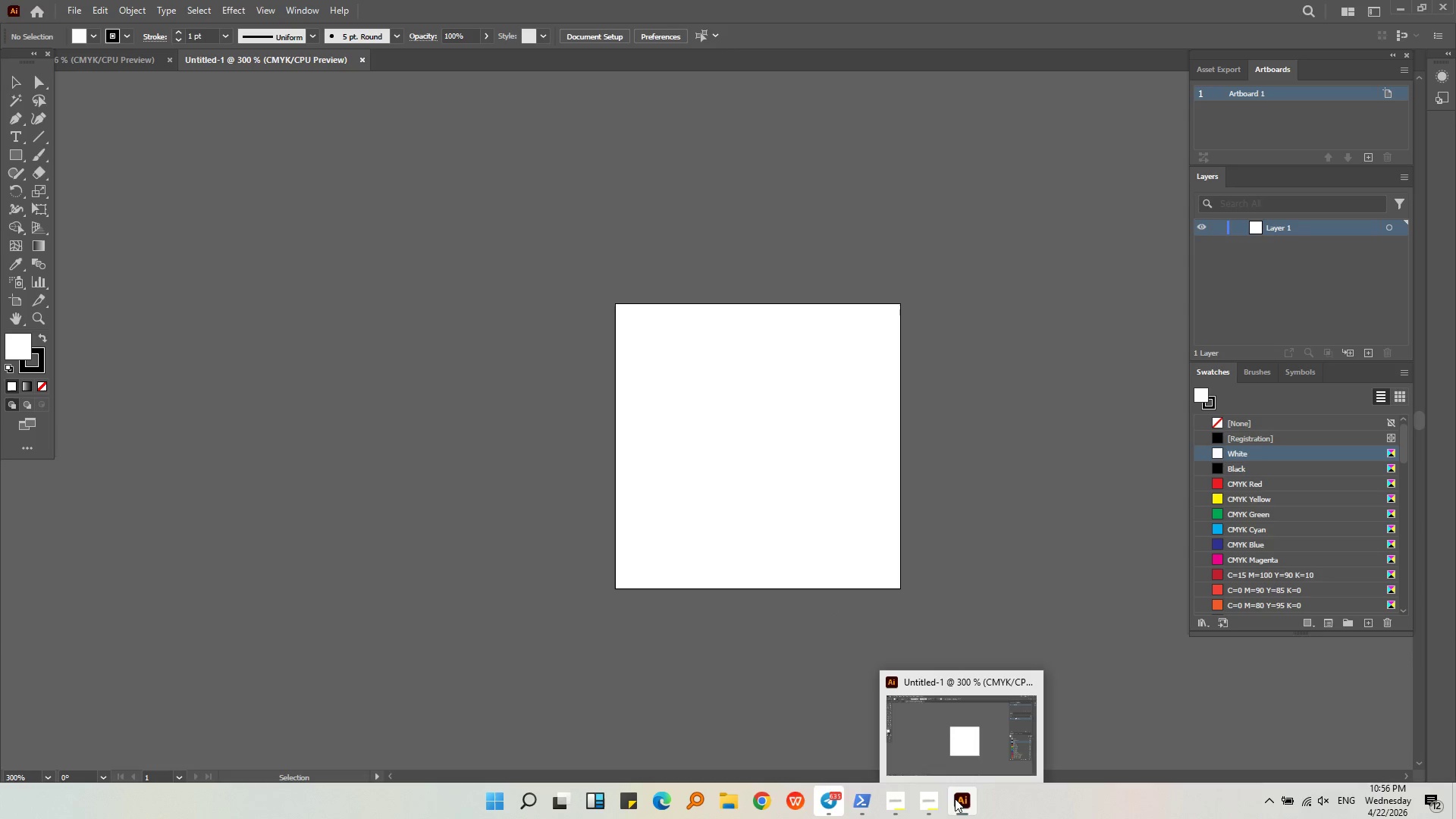 
left_click([942, 799])
 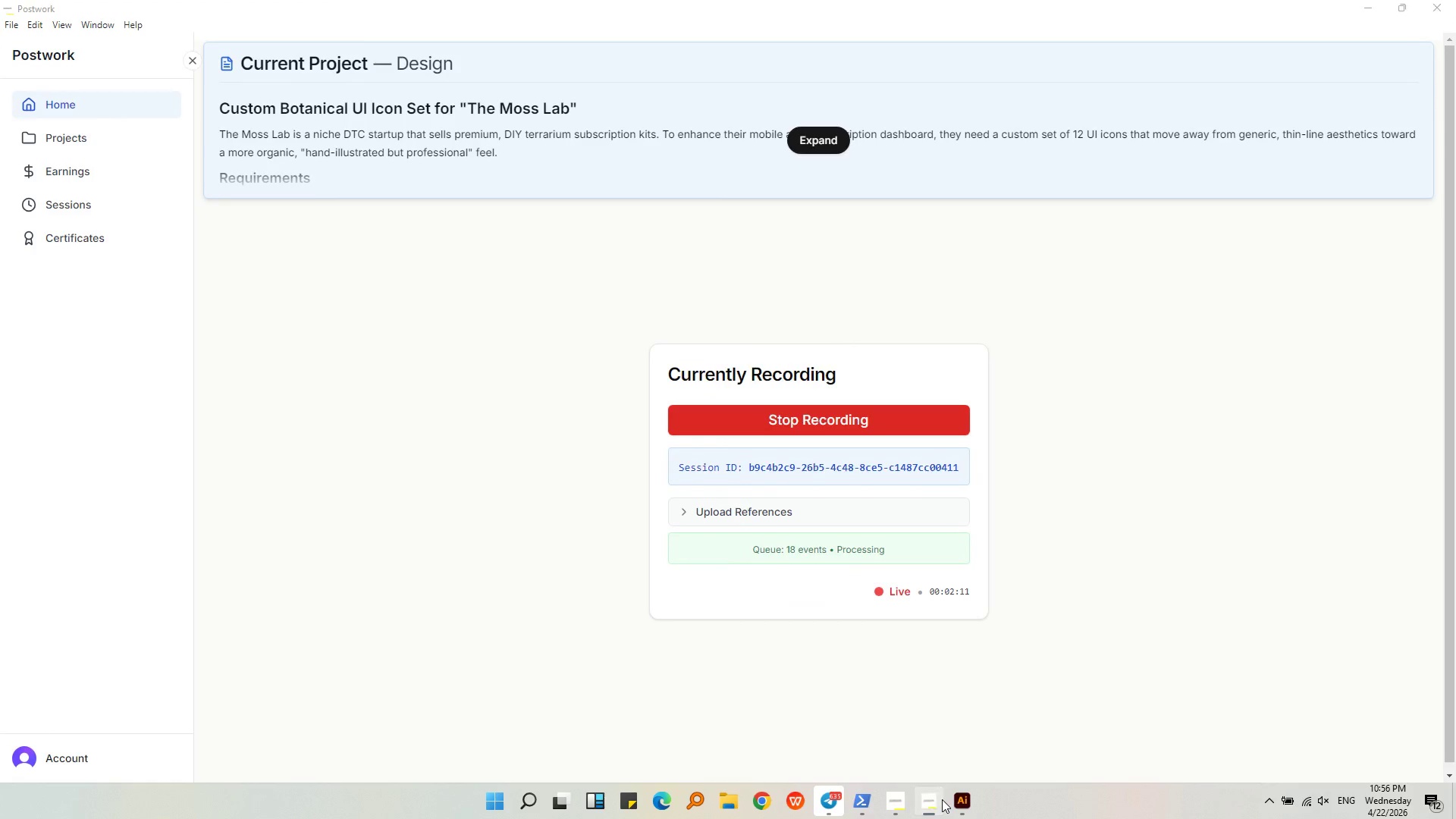 
double_click([942, 799])